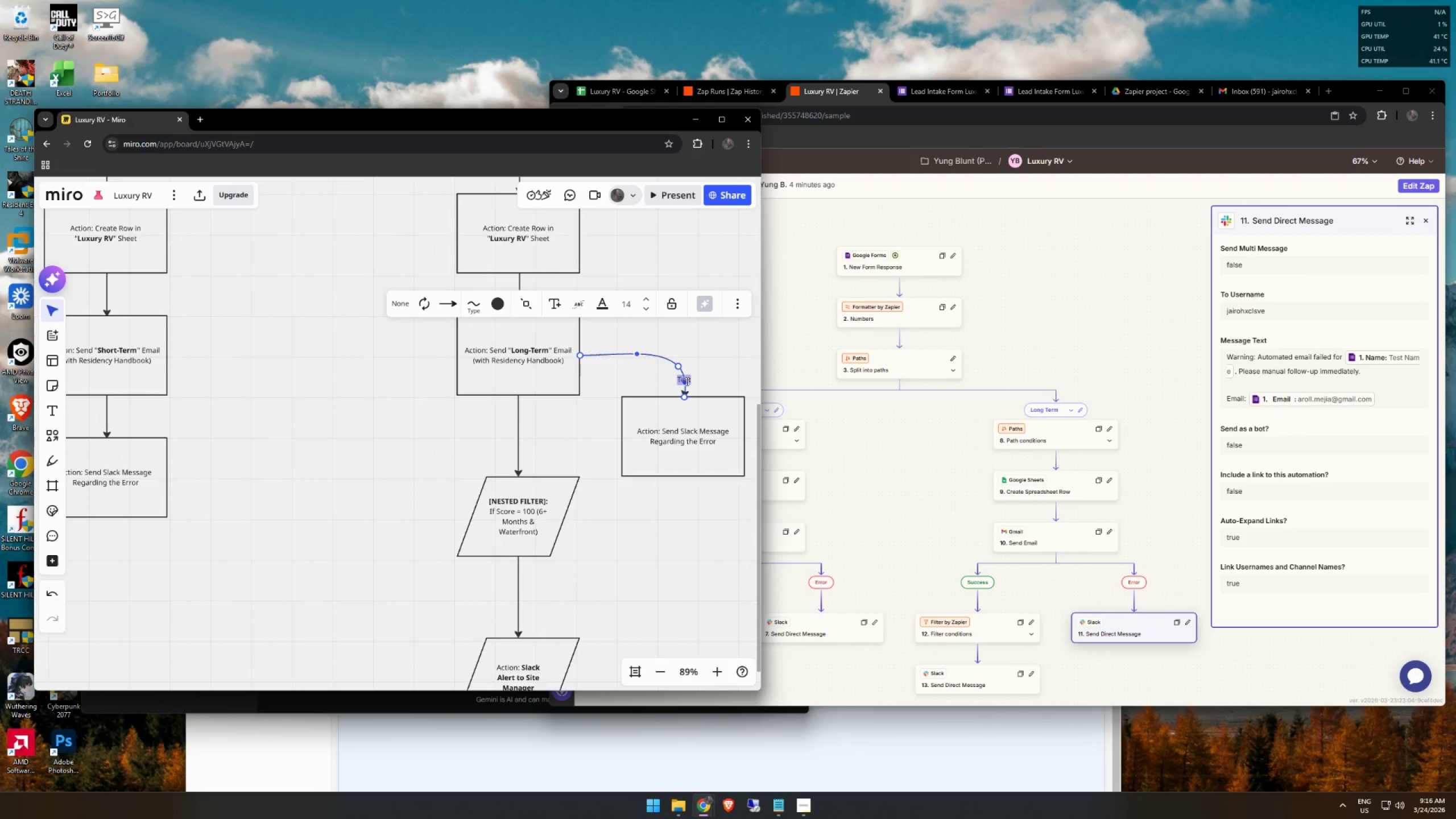 
left_click([702, 368])
 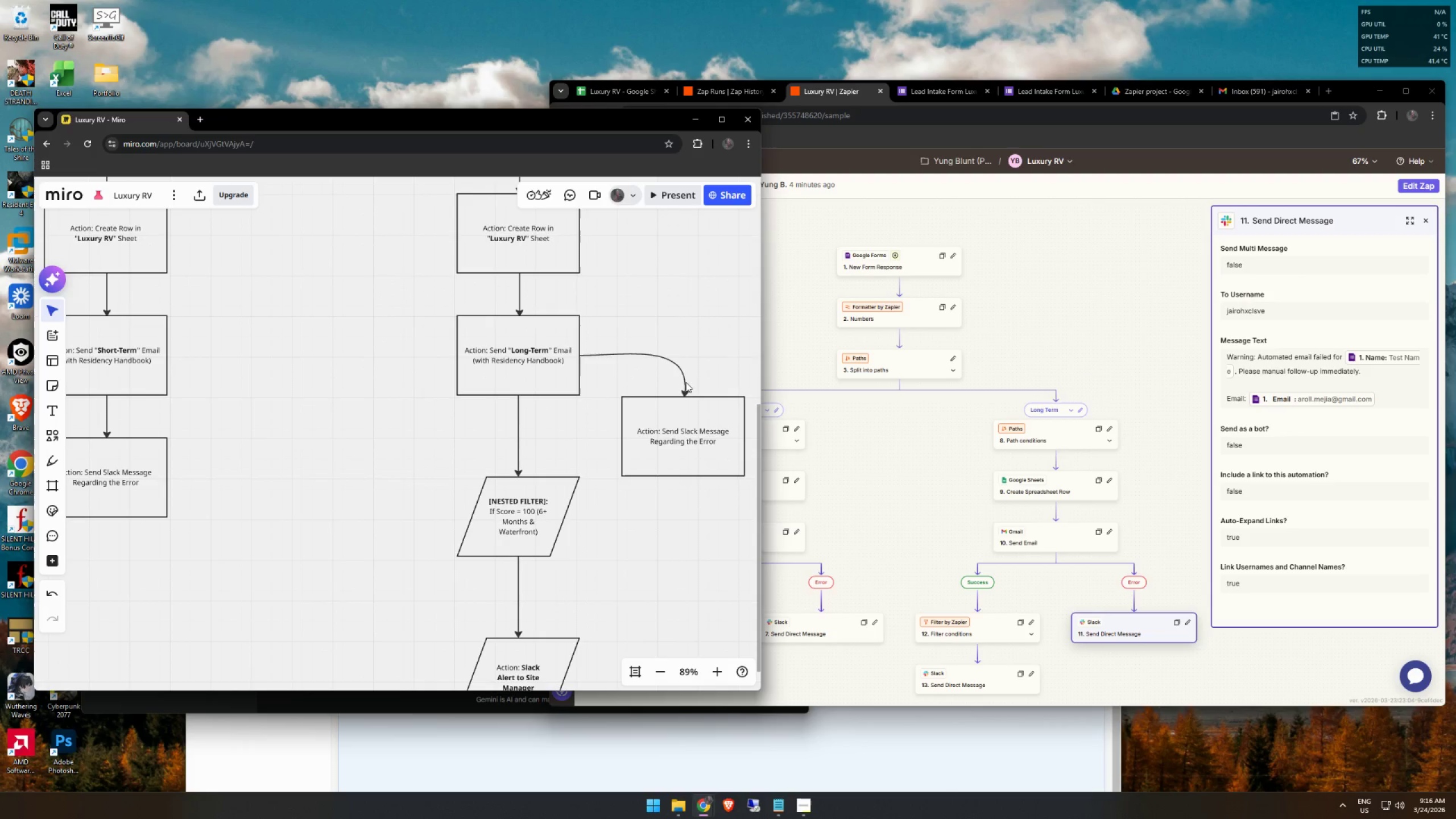 
left_click([682, 380])
 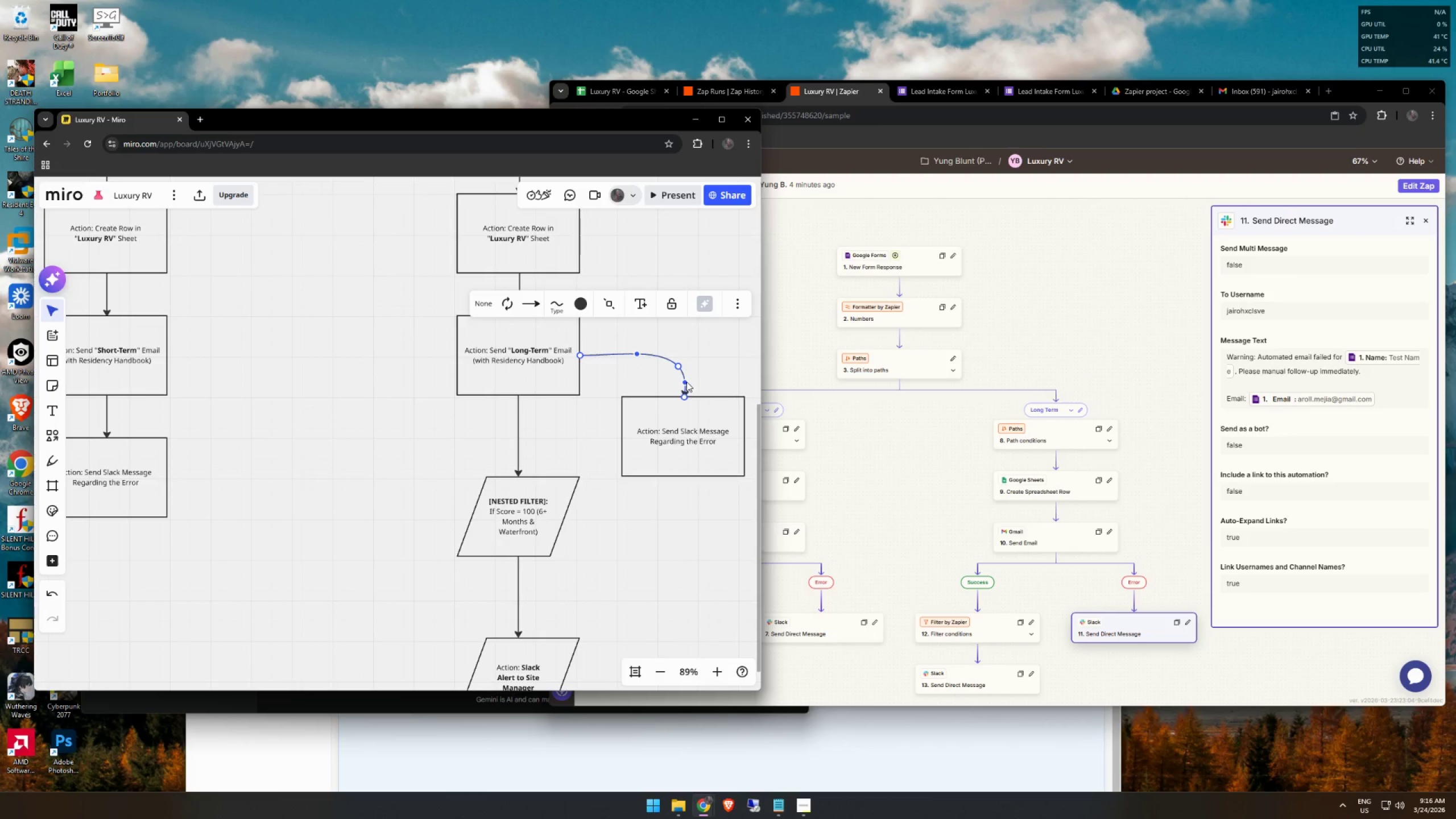 
left_click([687, 382])
 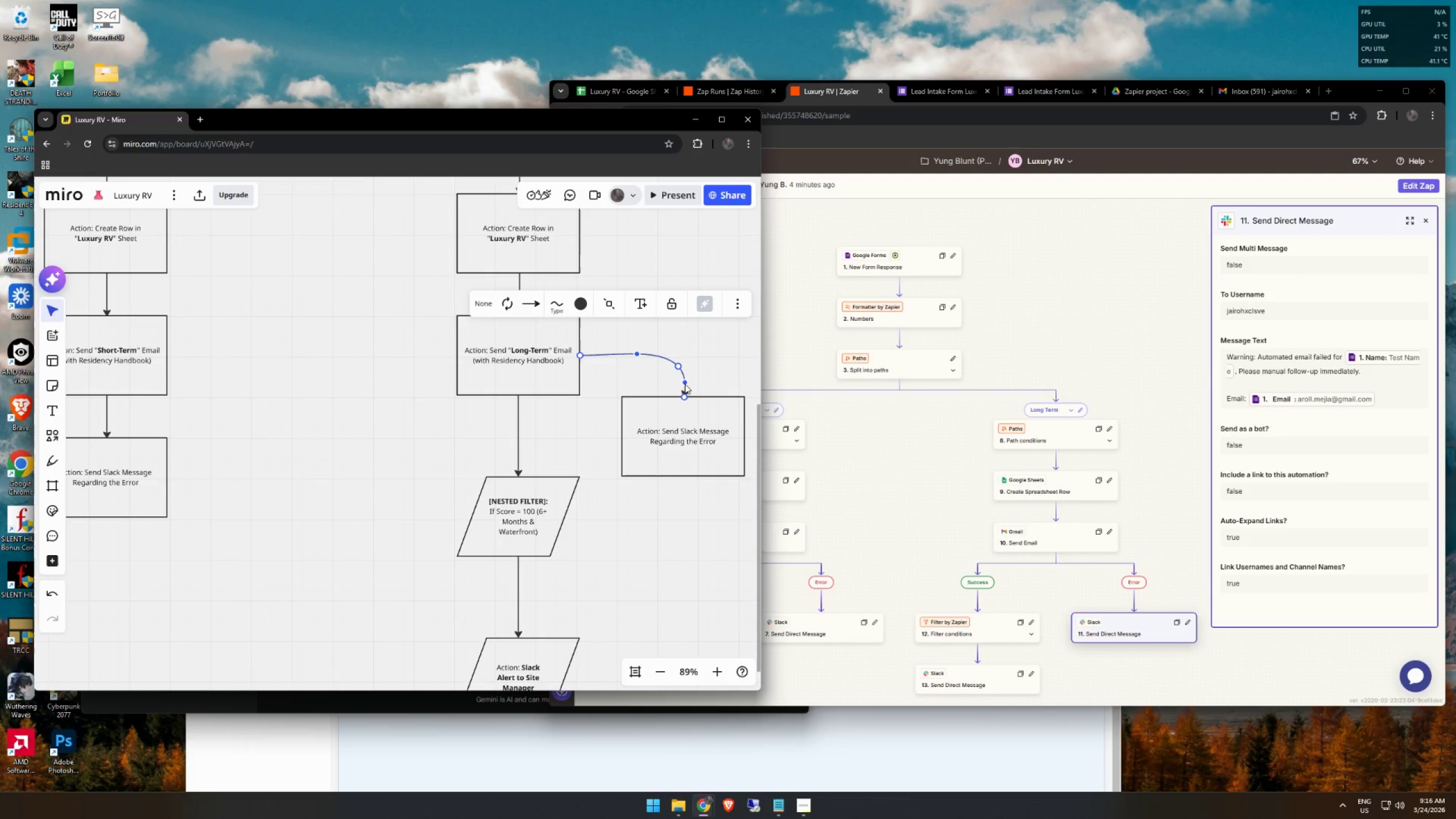 
key(Delete)
 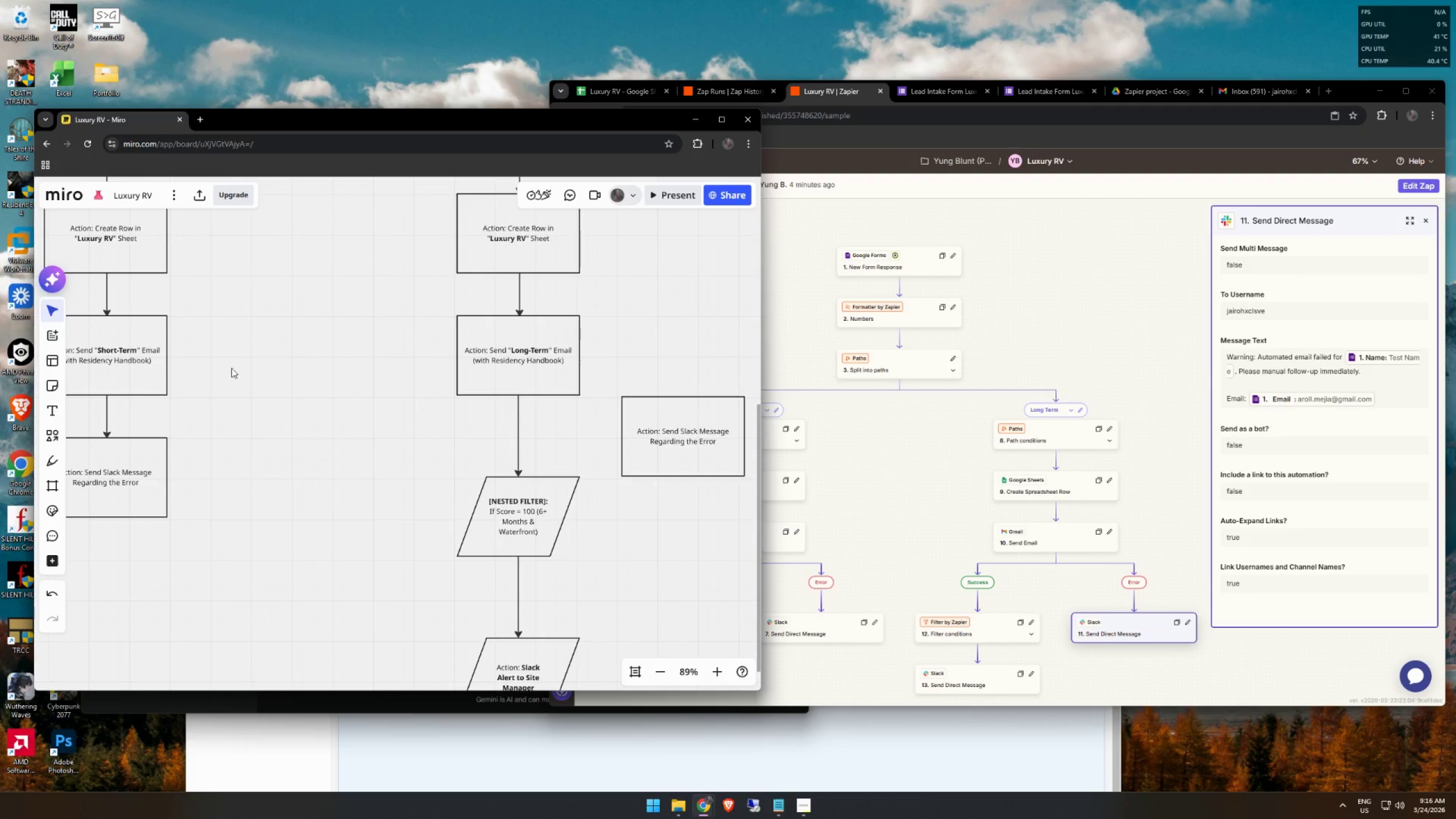 
left_click([54, 435])
 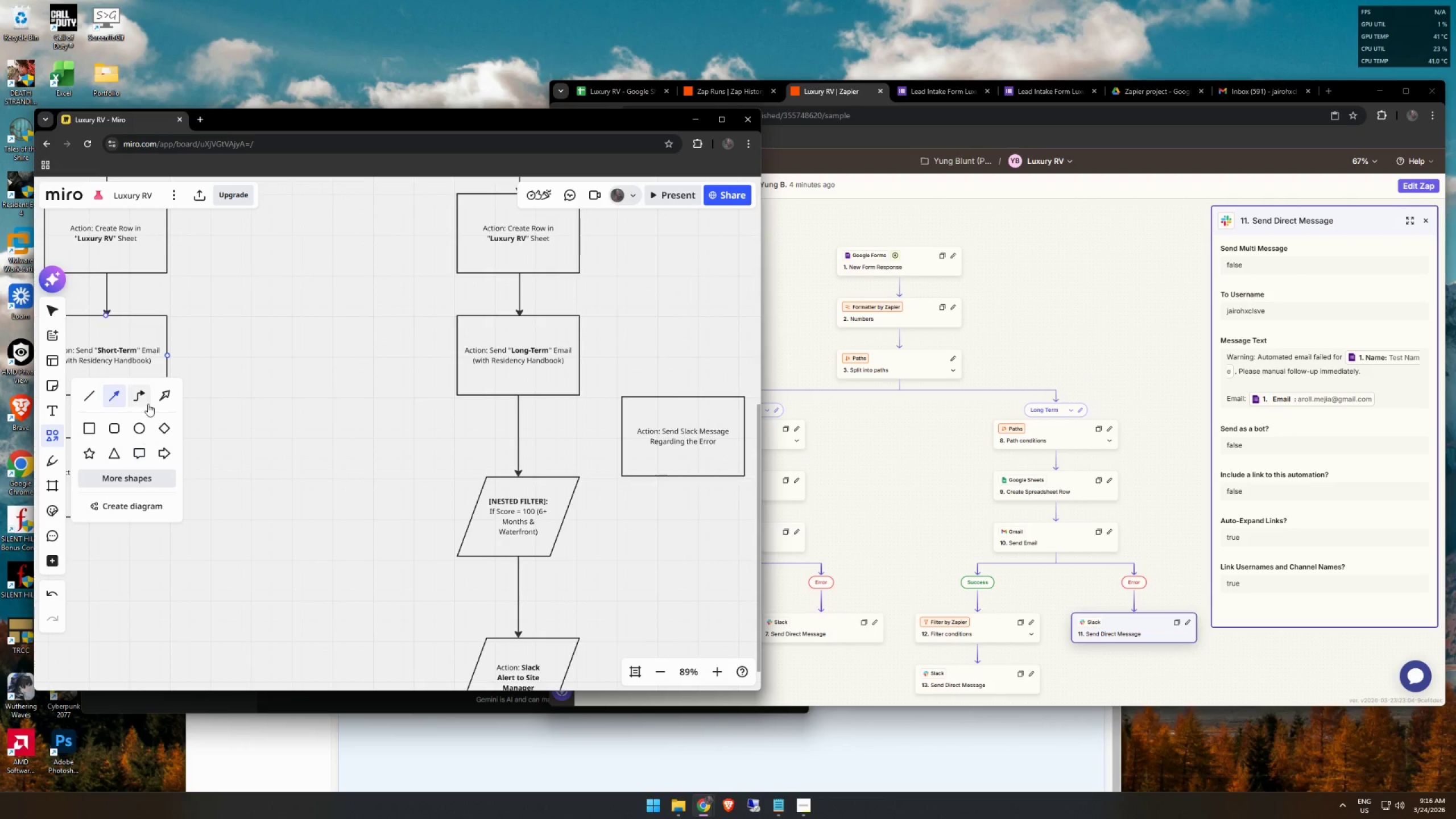 
left_click([147, 401])
 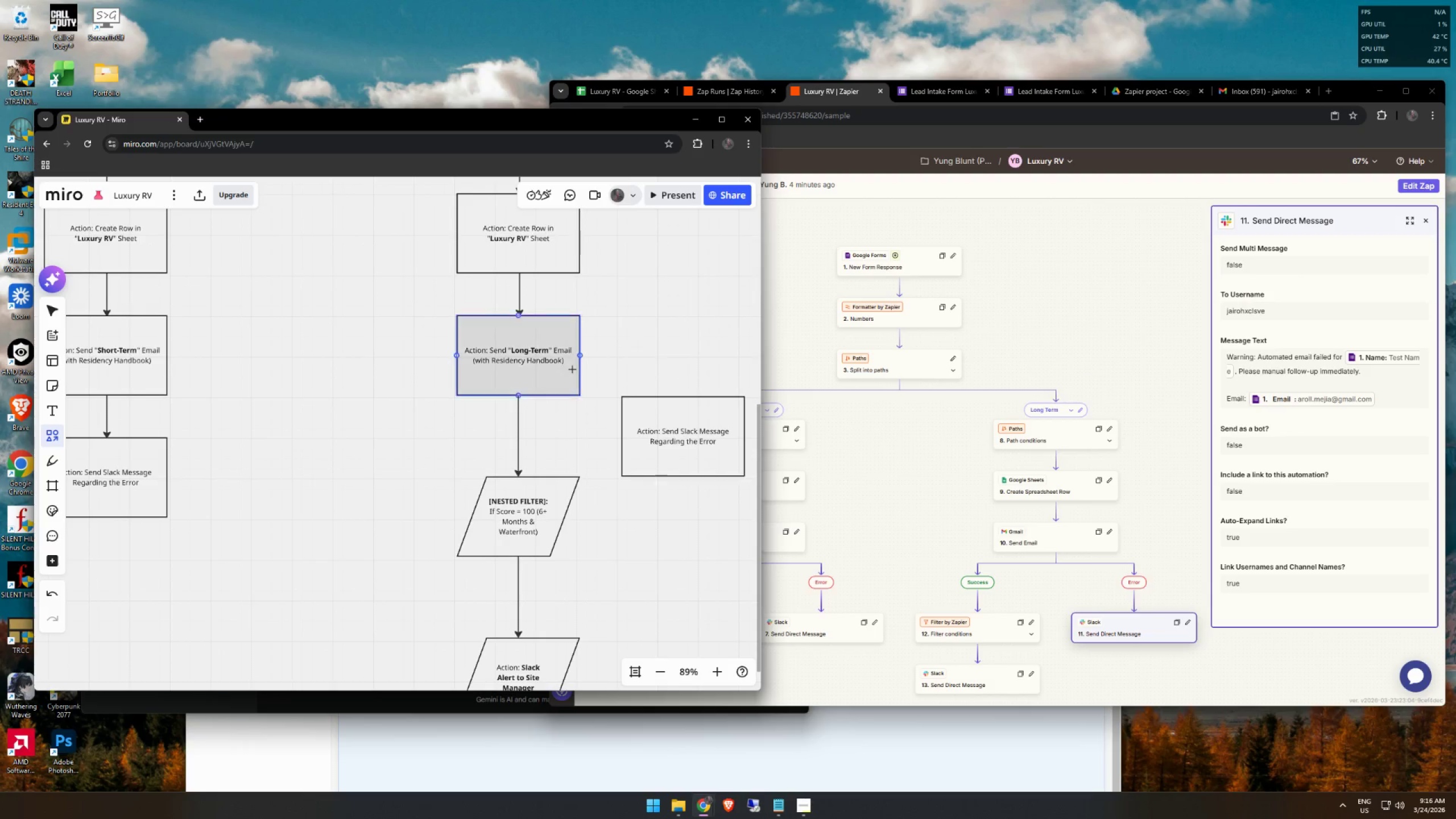 
left_click_drag(start_coordinate=[582, 354], to_coordinate=[684, 356])
 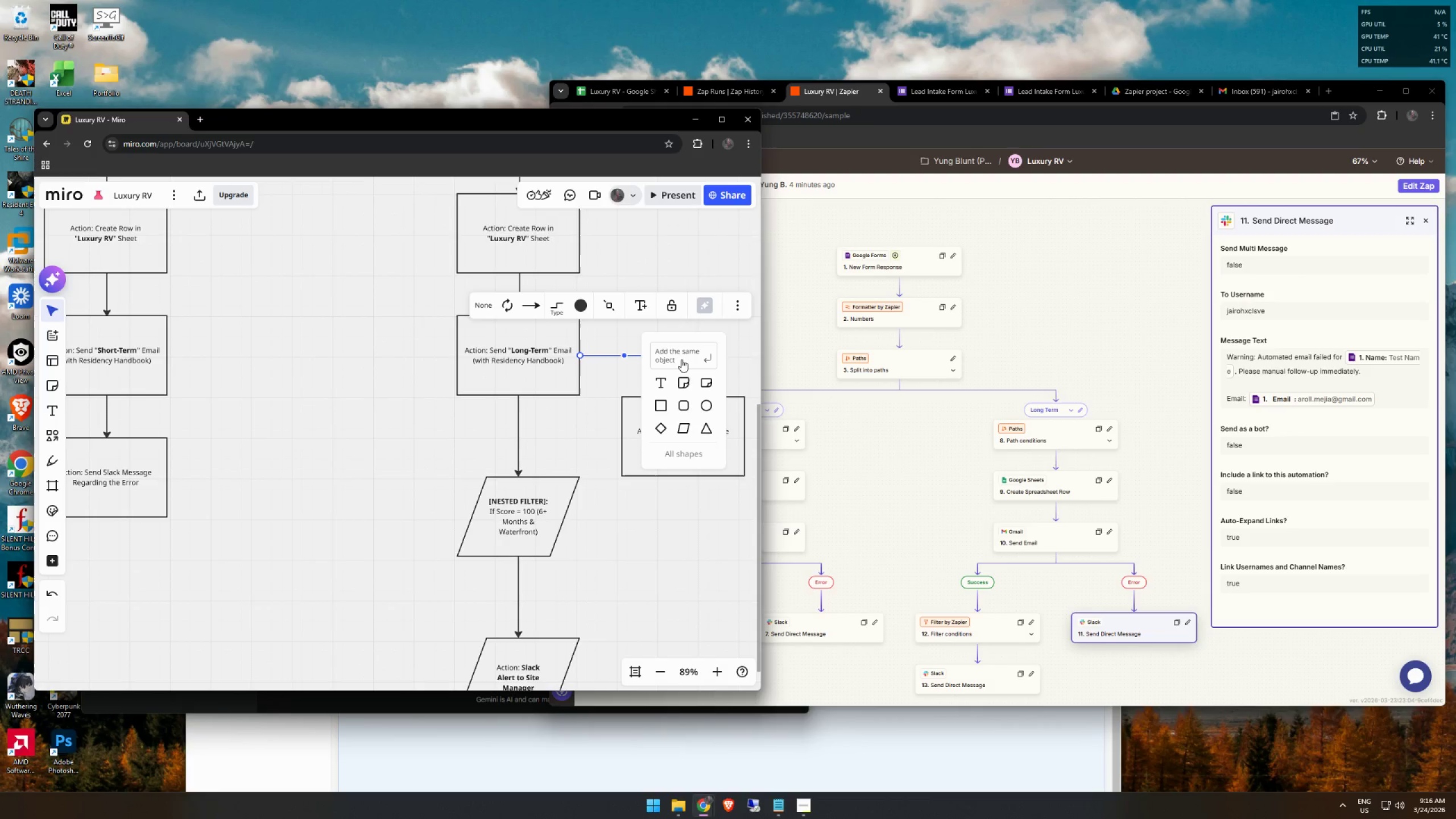 
hold_key(key=ShiftLeft, duration=1.31)